 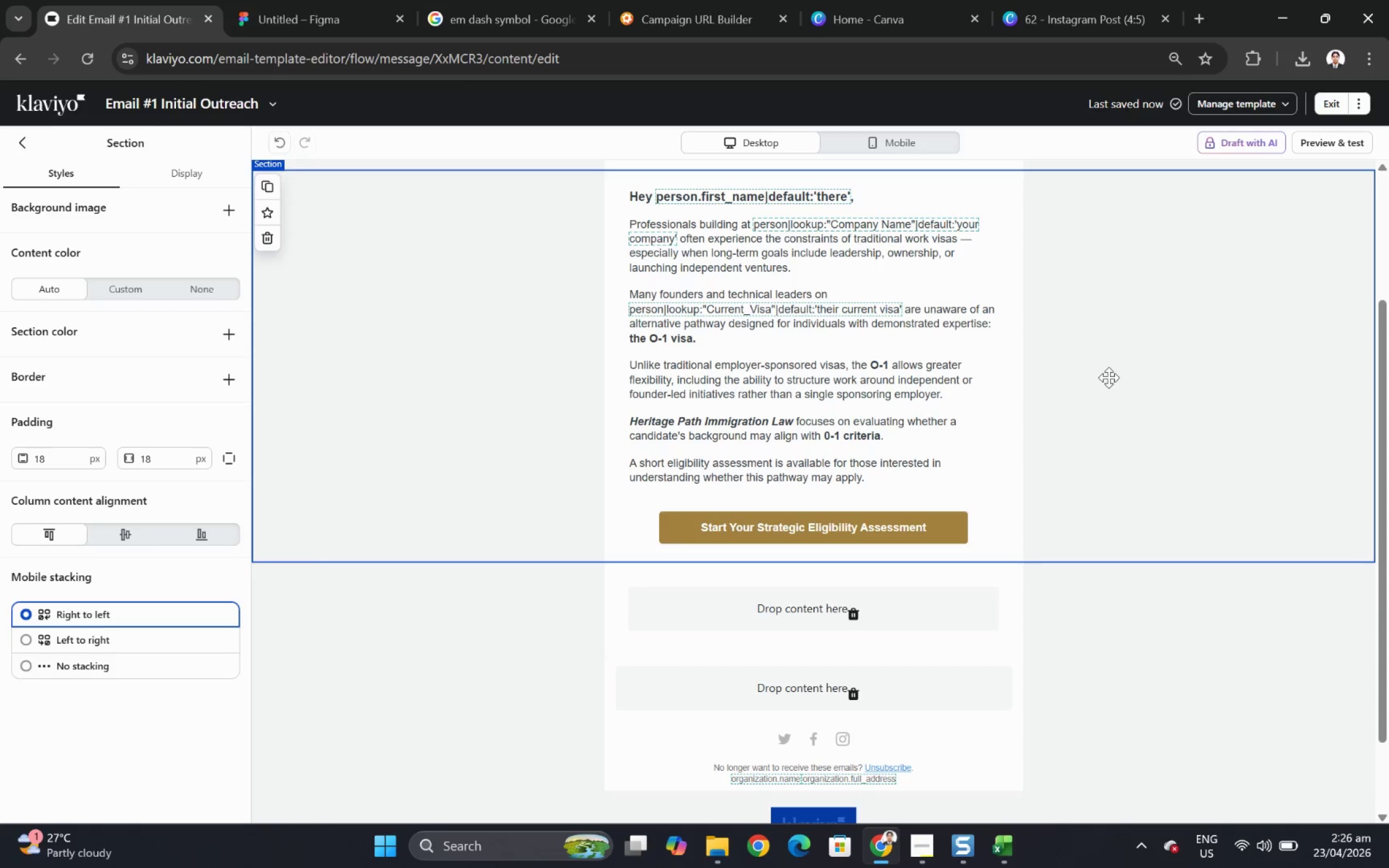 
scroll: coordinate [1154, 447], scroll_direction: up, amount: 4.0
 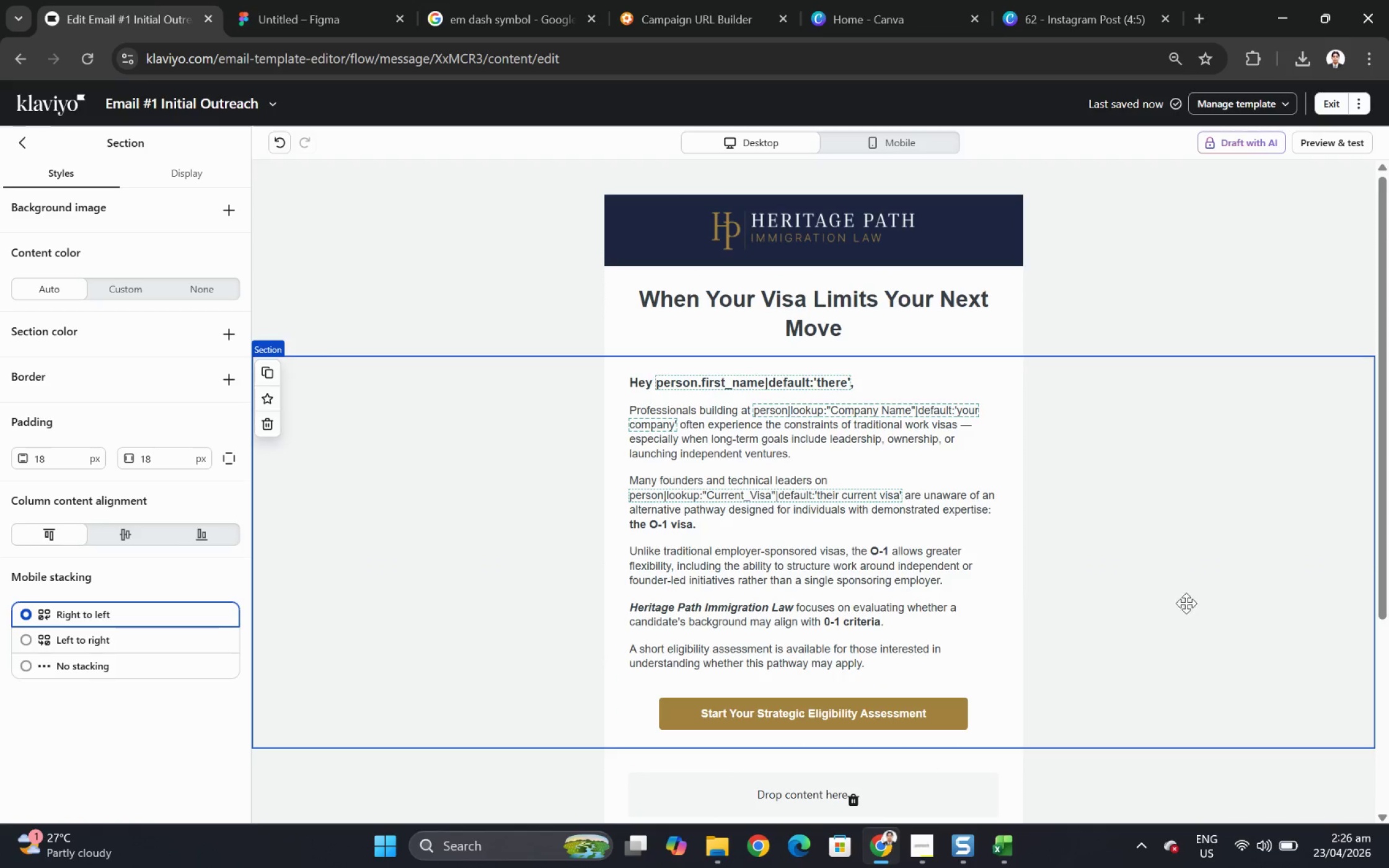 
left_click([1186, 604])
 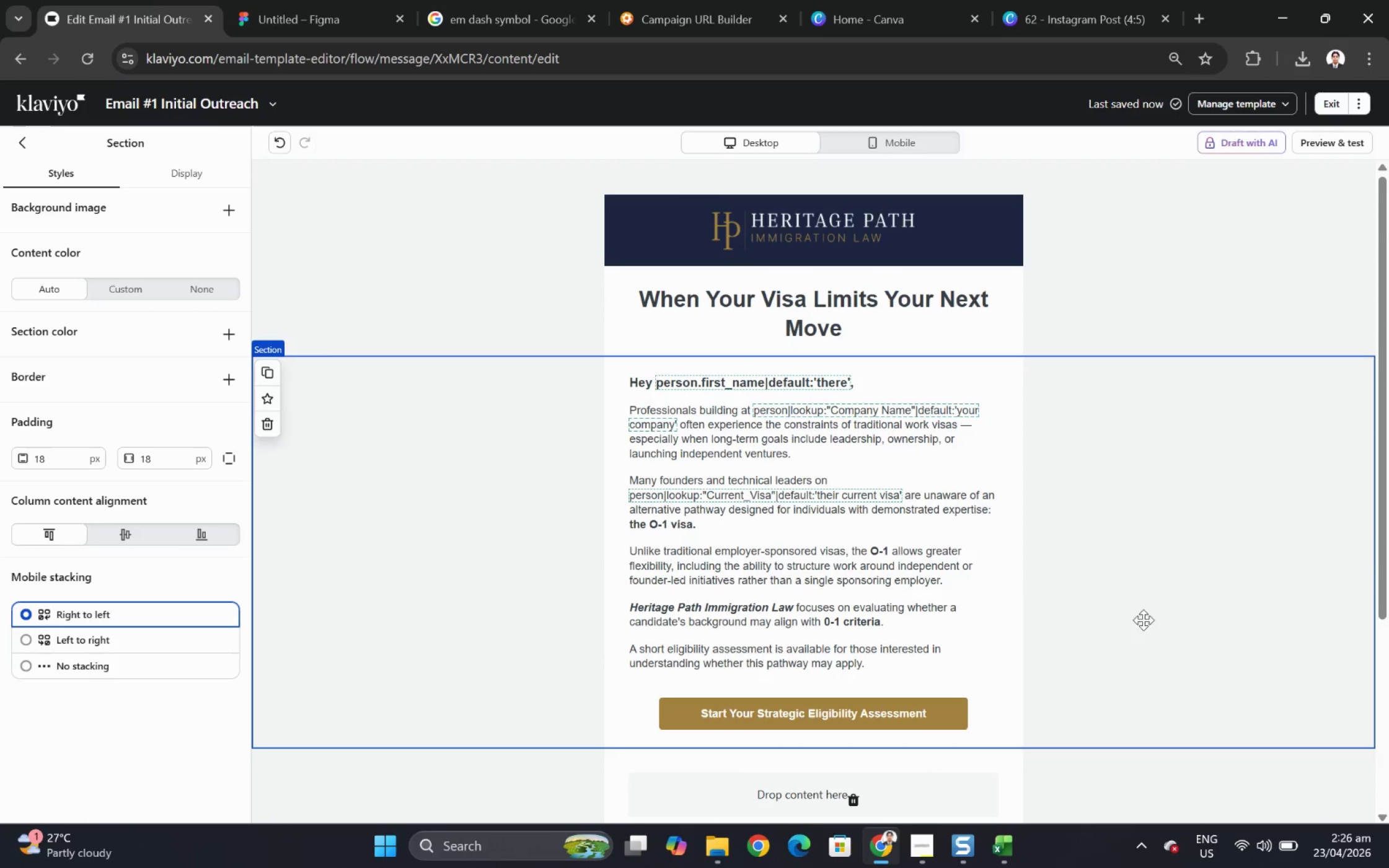 
hold_key(key=ControlLeft, duration=0.34)
scroll: coordinate [1088, 648], scroll_direction: up, amount: 4.0
 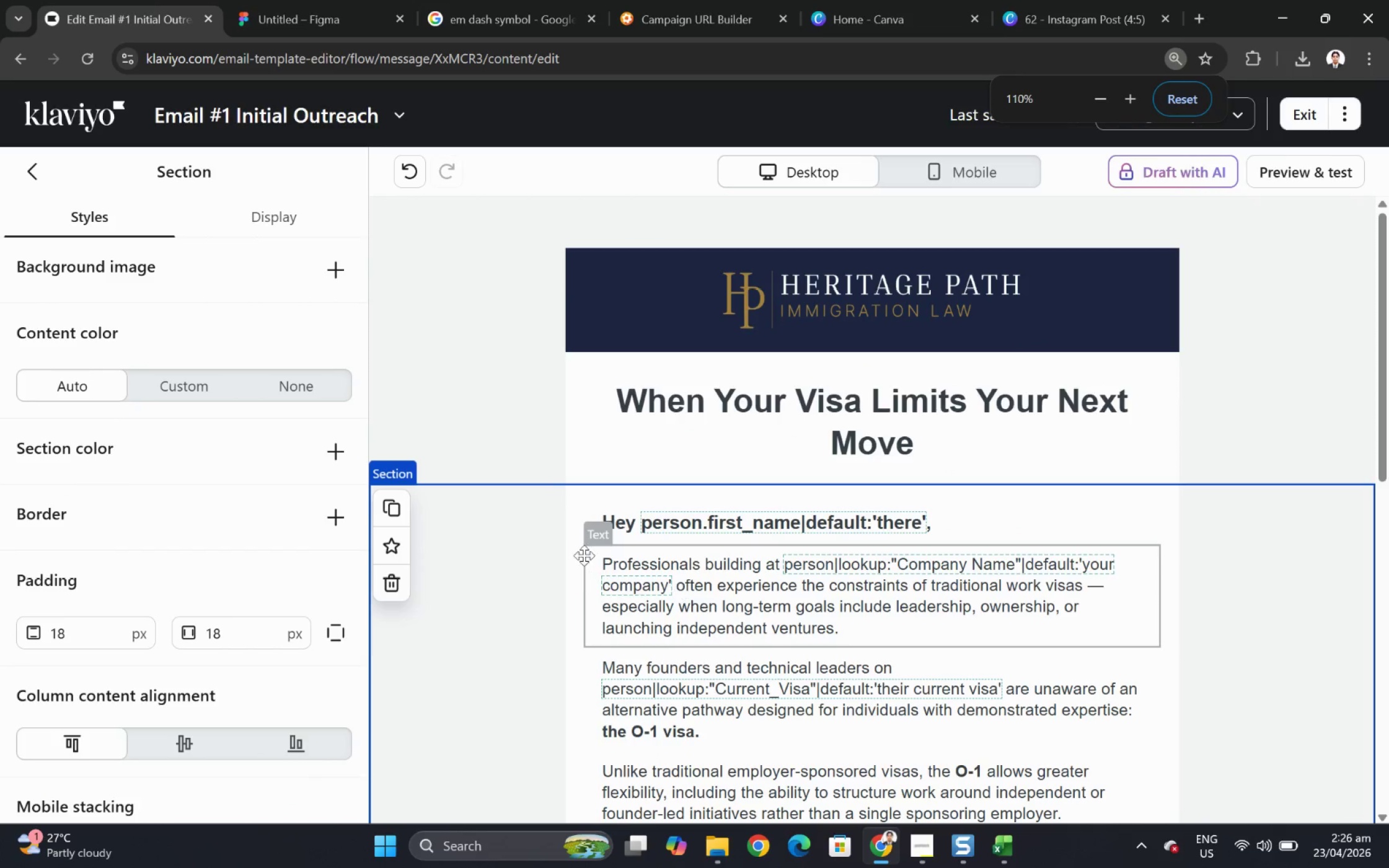 
hold_key(key=ControlLeft, duration=0.79)
scroll: coordinate [769, 498], scroll_direction: down, amount: 5.0
 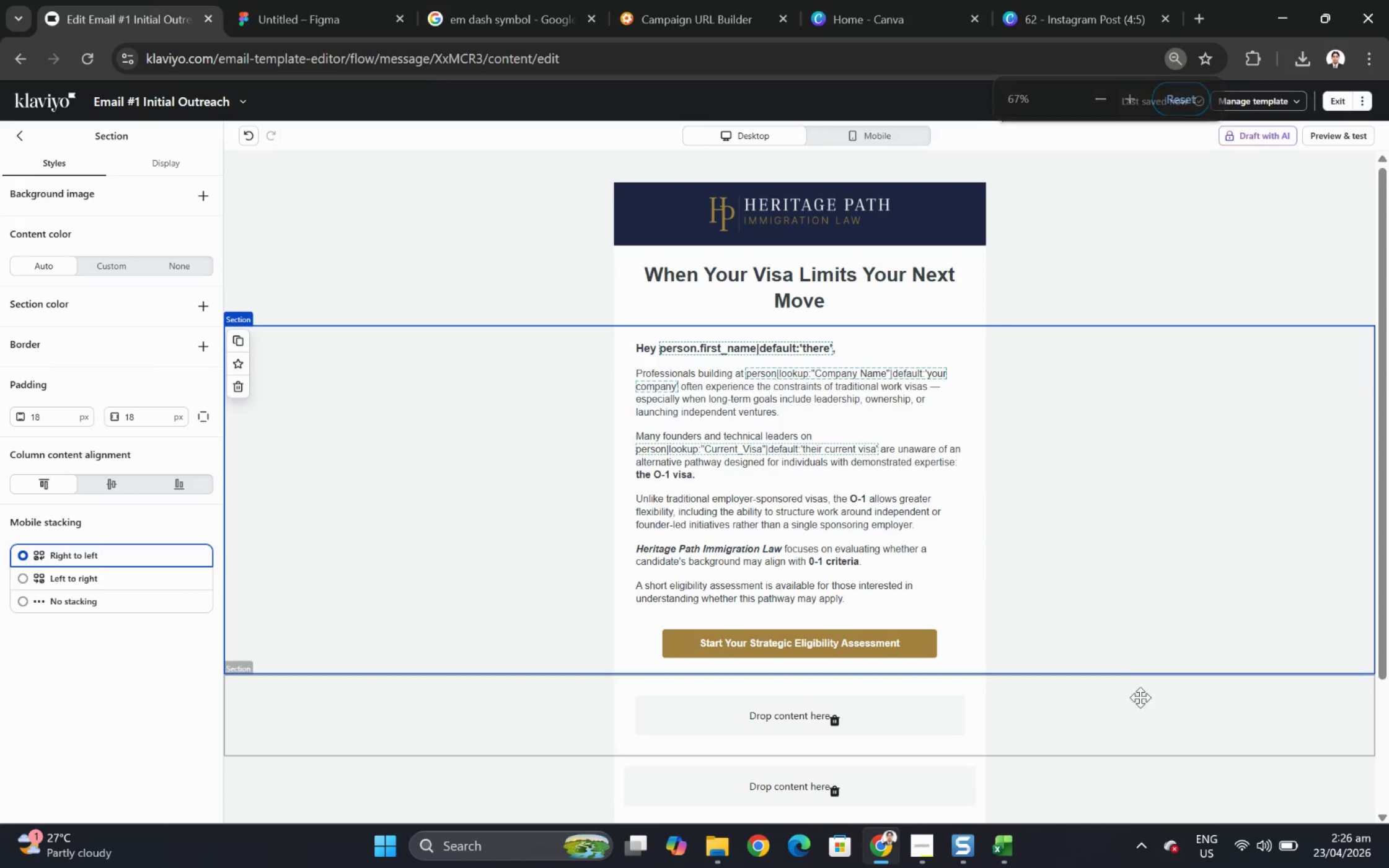 
left_click([1140, 699])
 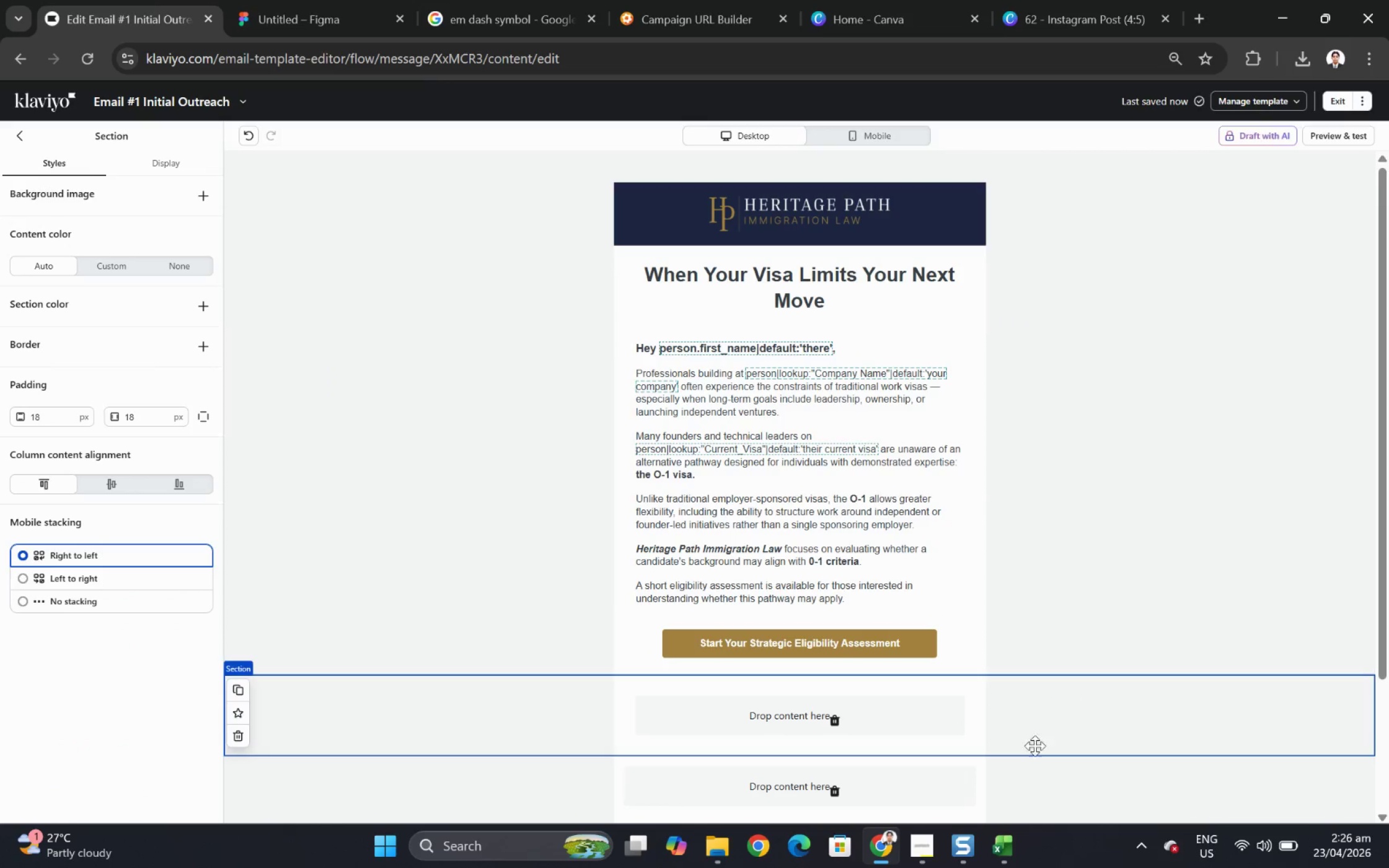 
left_click([931, 838])